 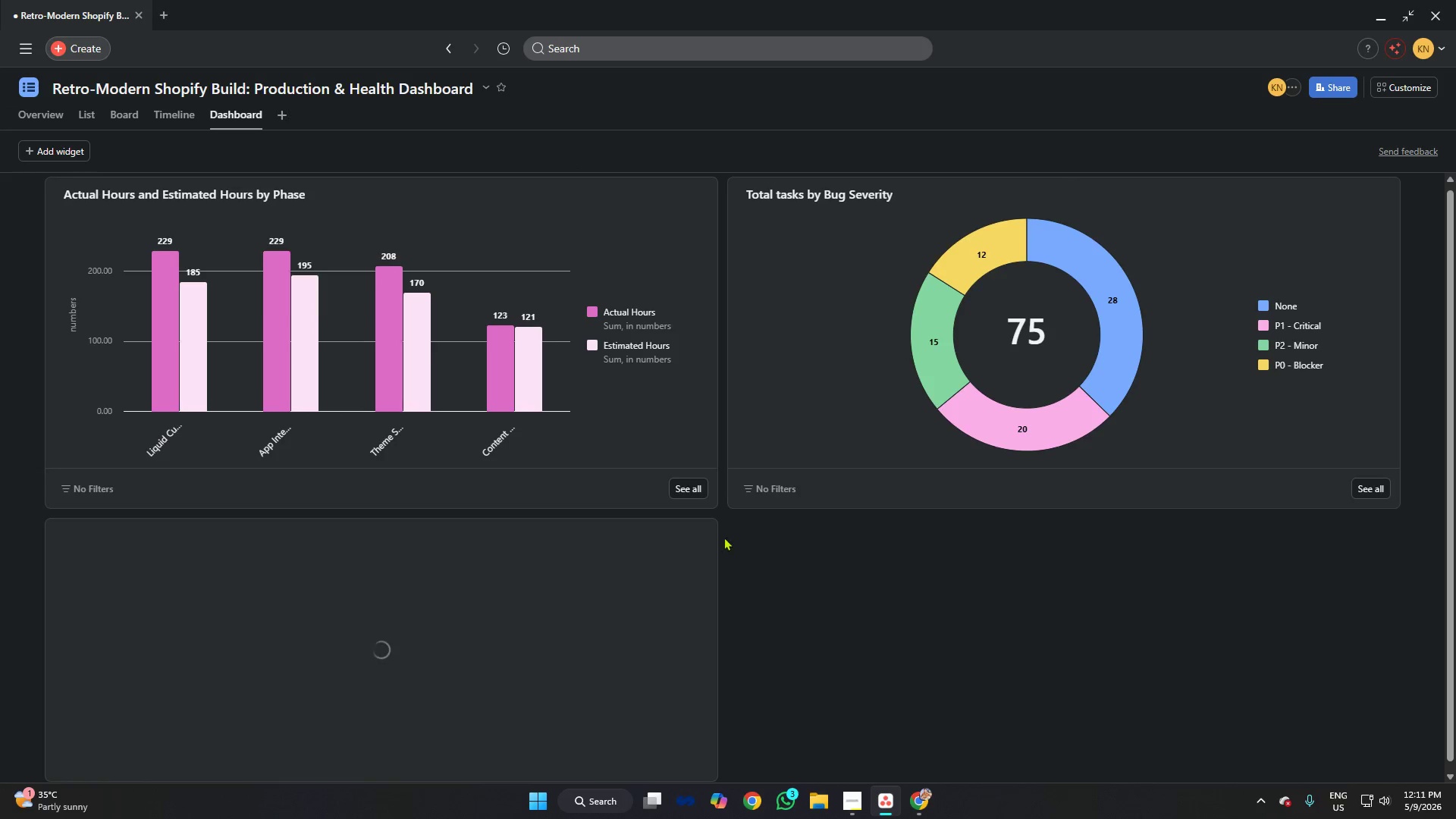 
left_click([670, 206])
 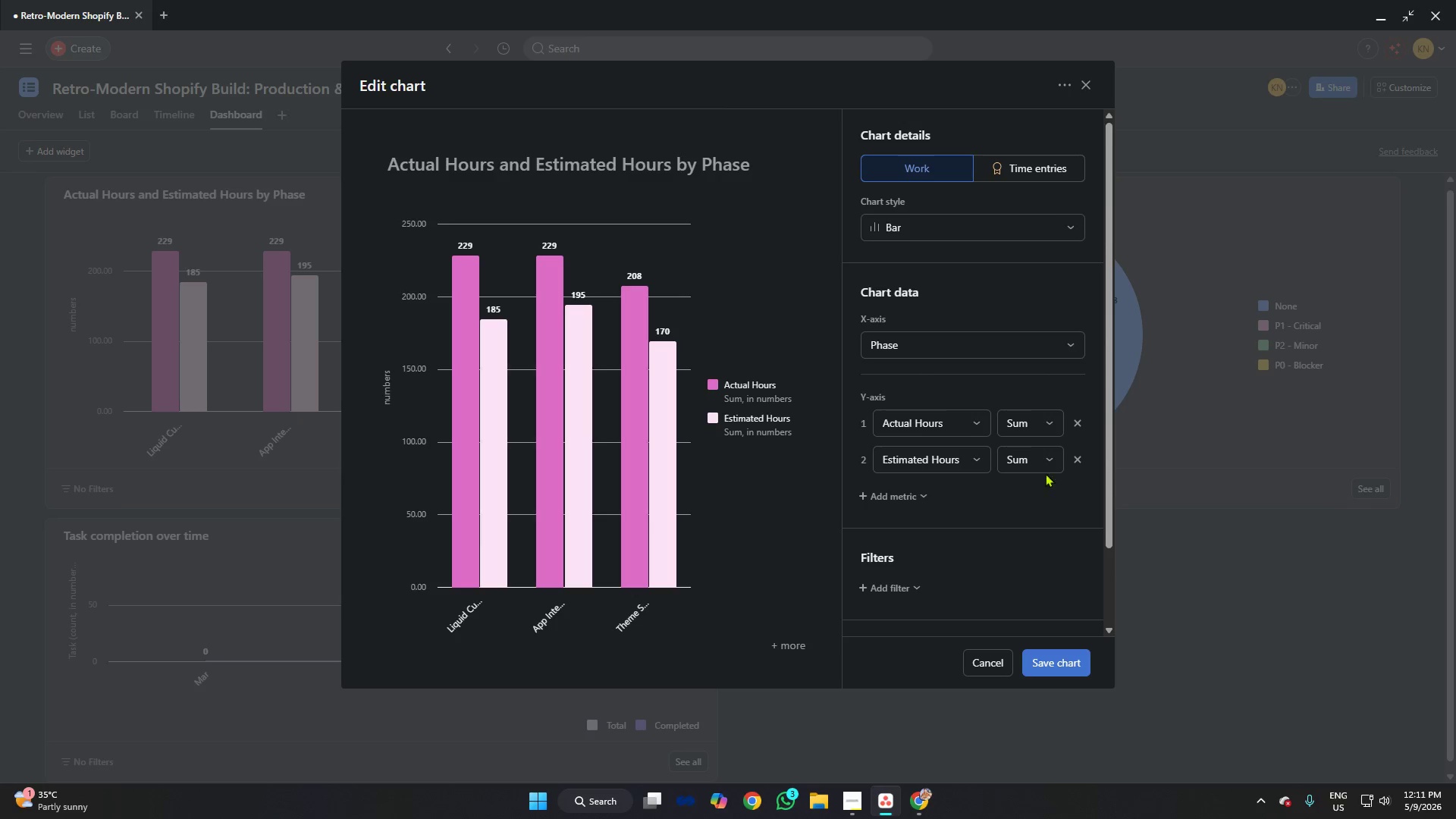 
wait(9.73)
 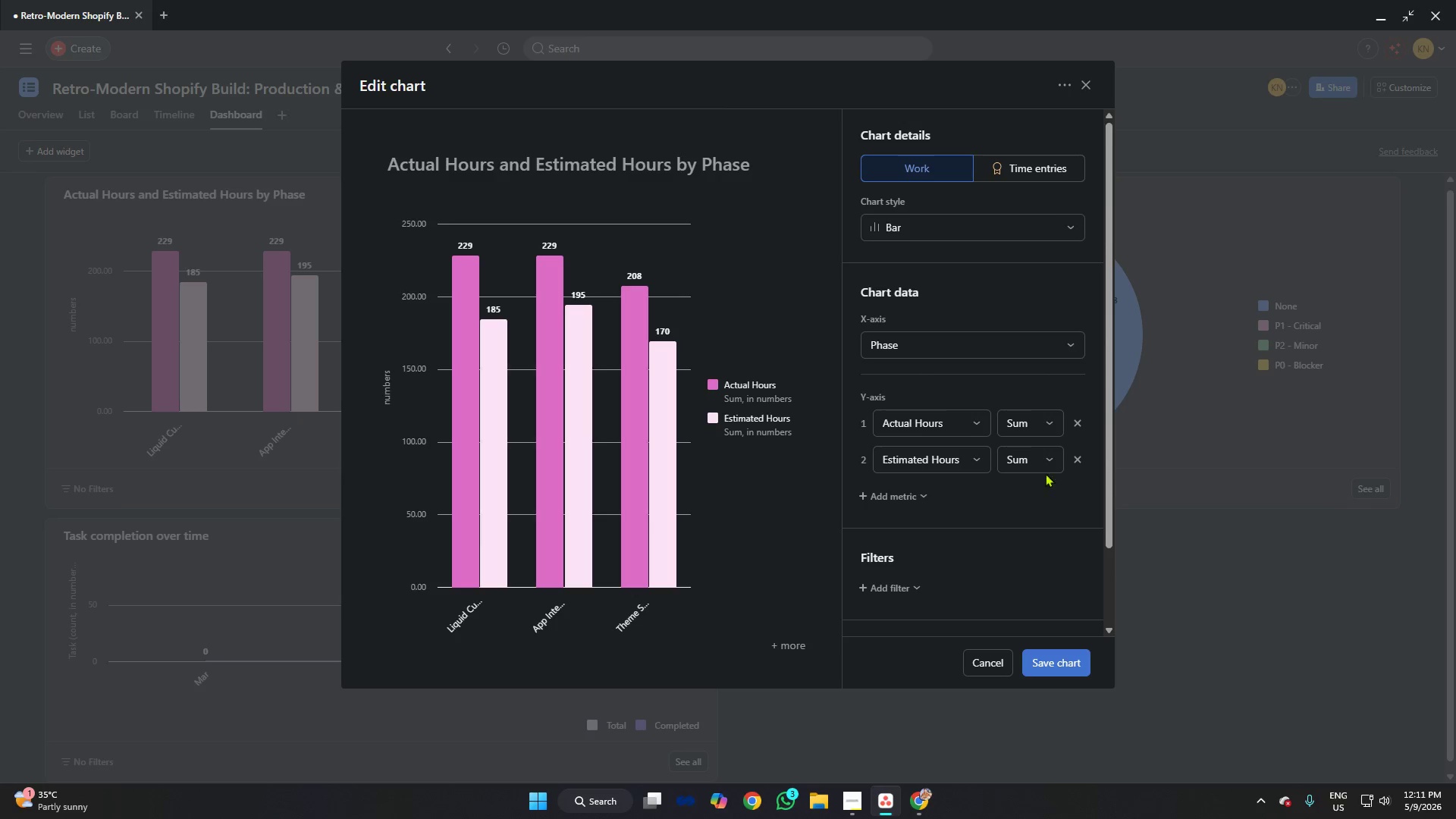 
left_click([522, 168])
 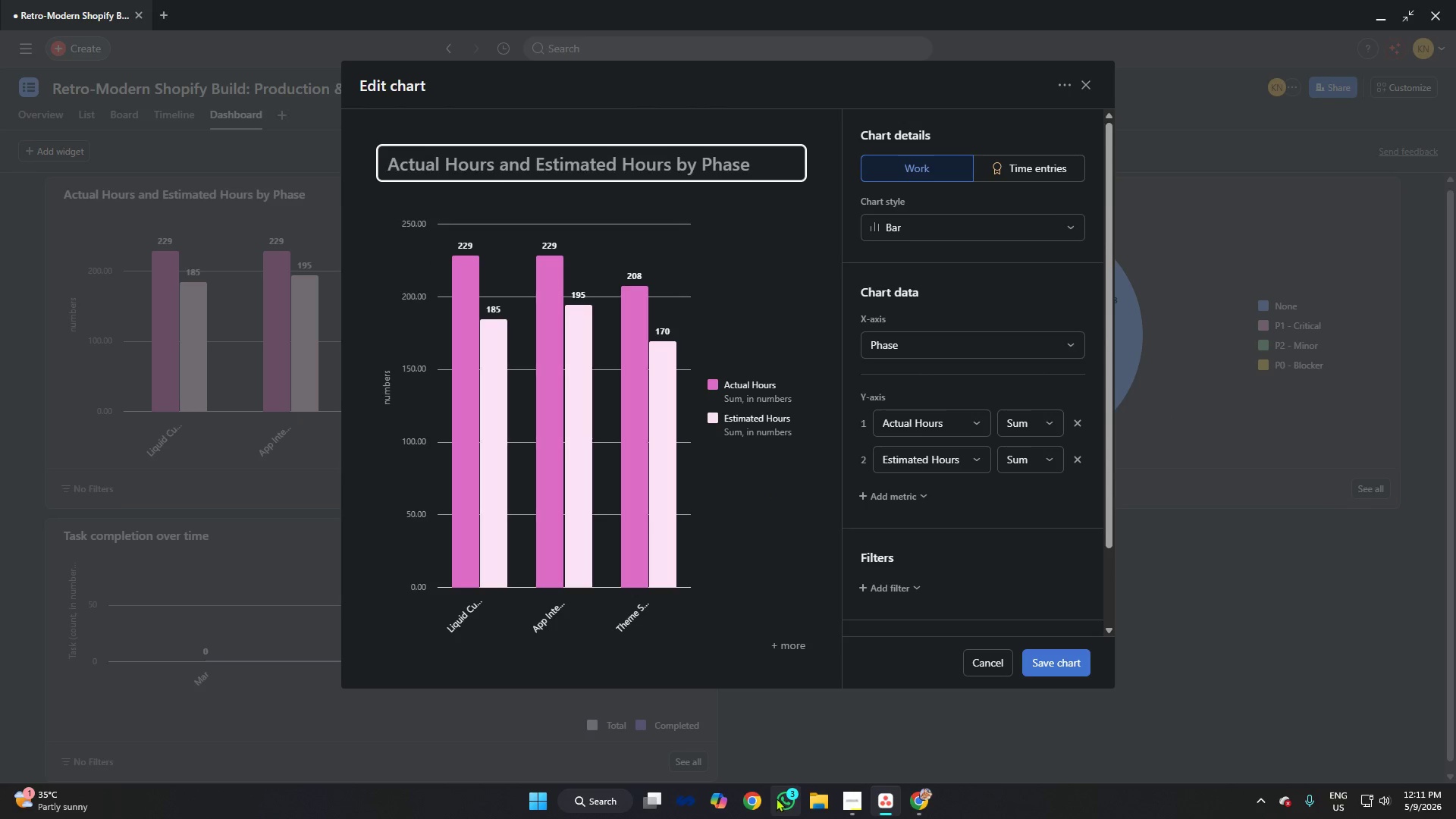 
left_click([850, 808])